 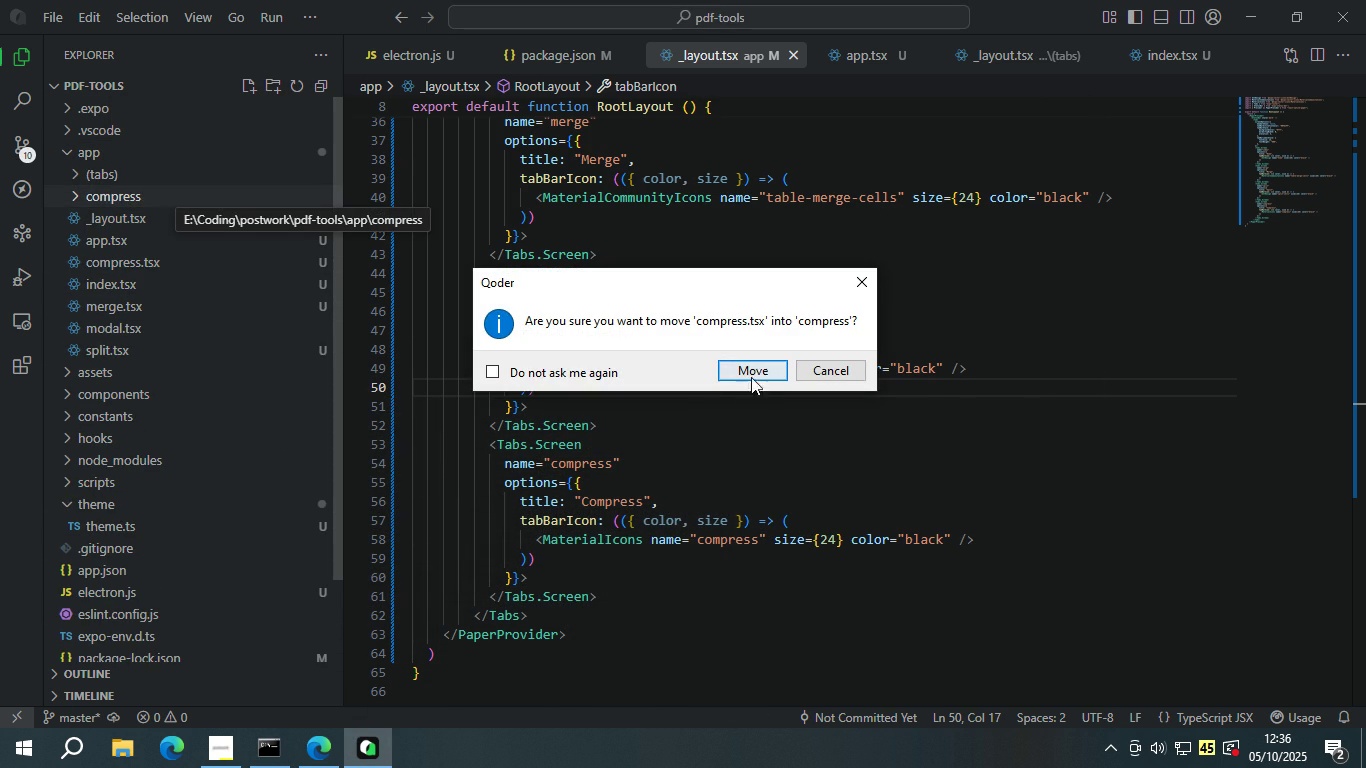 
double_click([742, 422])
 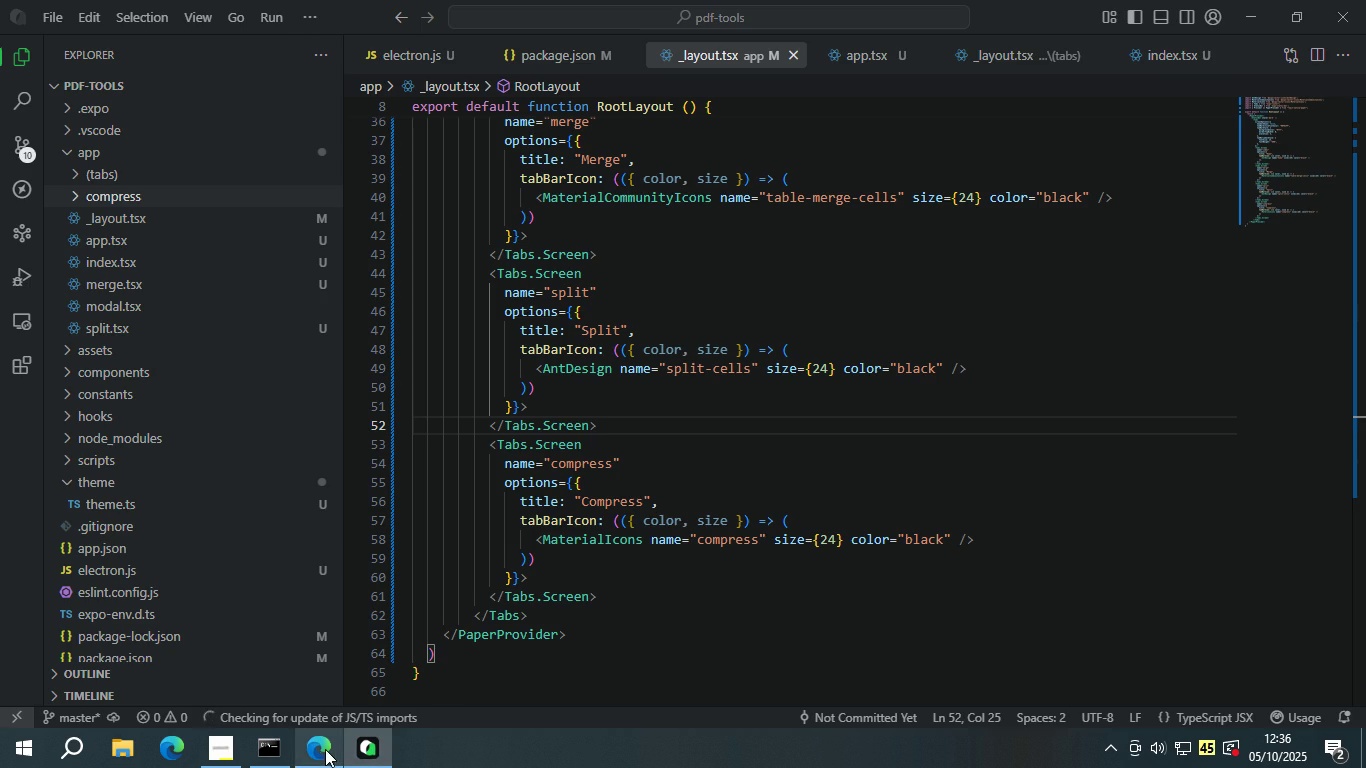 
left_click([325, 749])
 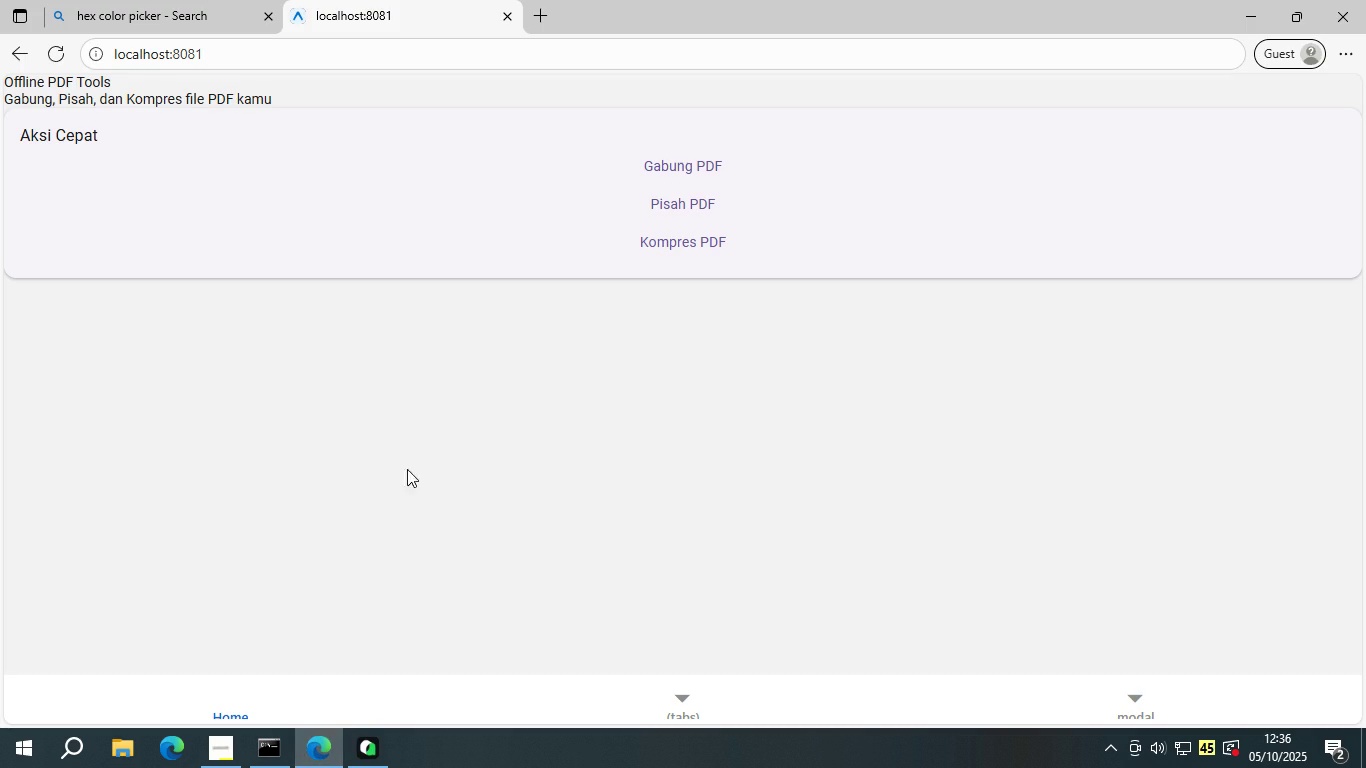 
left_click([415, 416])
 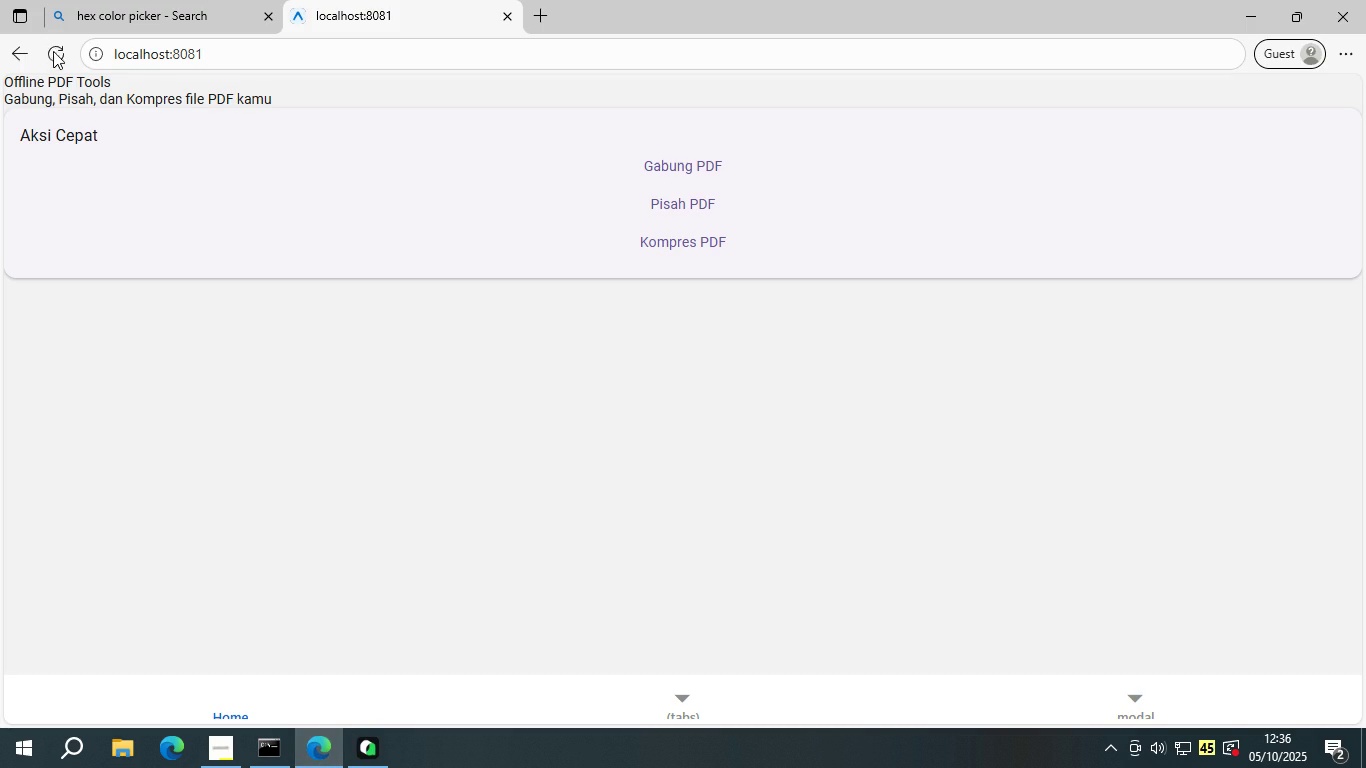 
left_click([54, 54])
 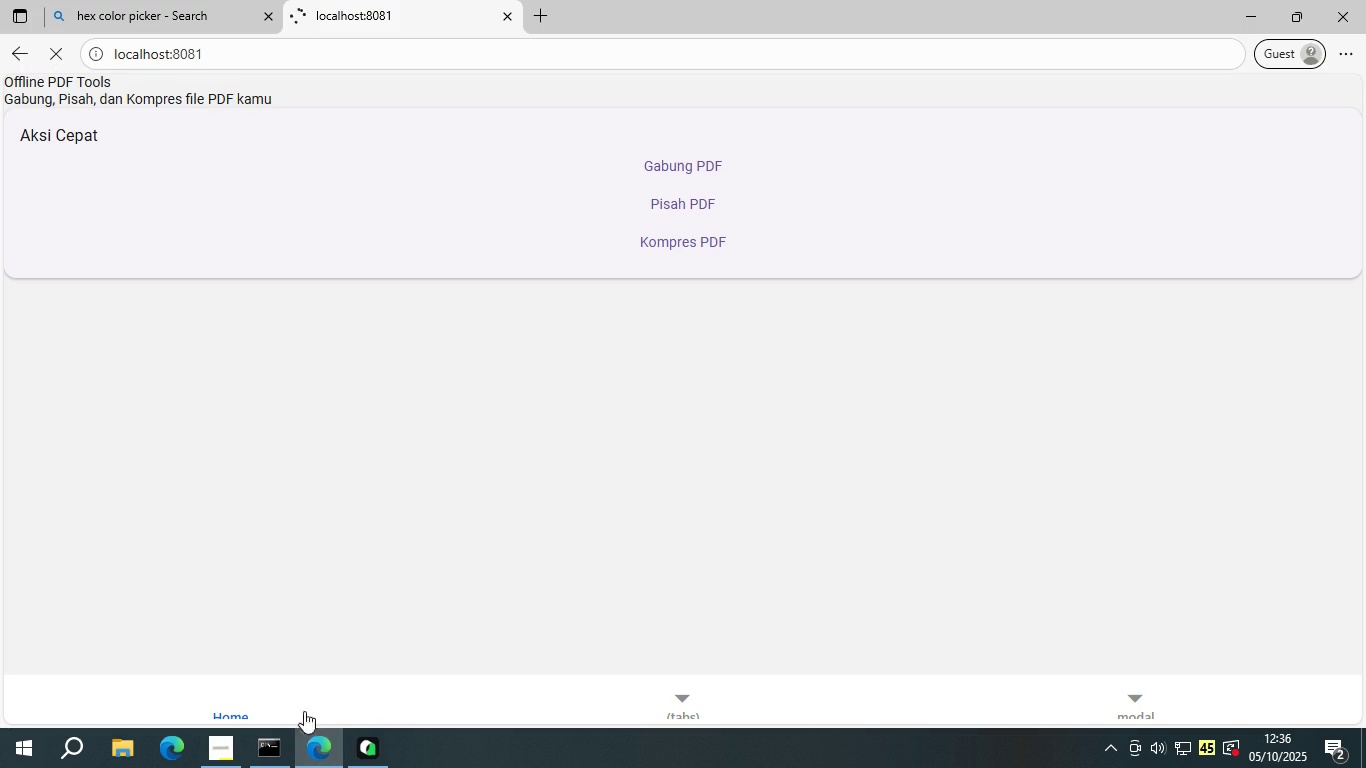 
left_click([281, 749])
 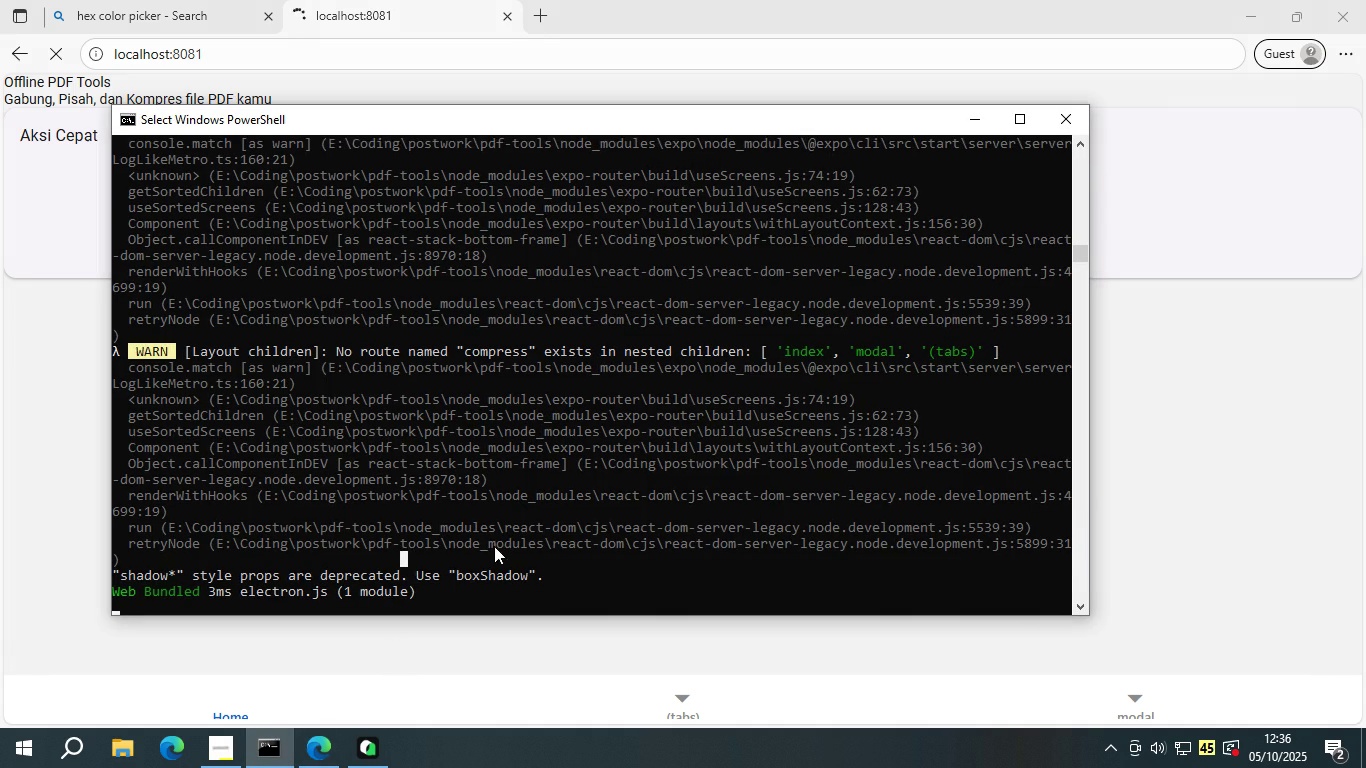 
left_click([499, 541])
 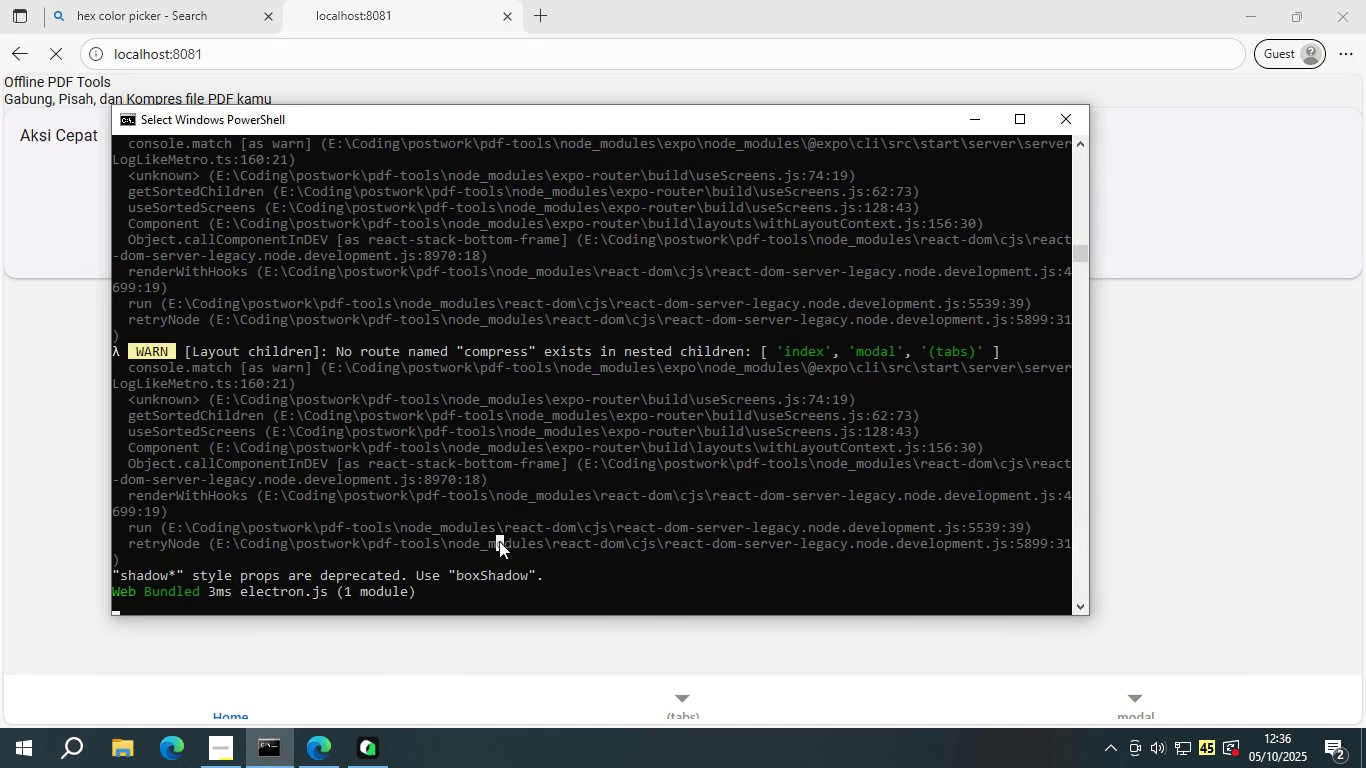 
key(Enter)
 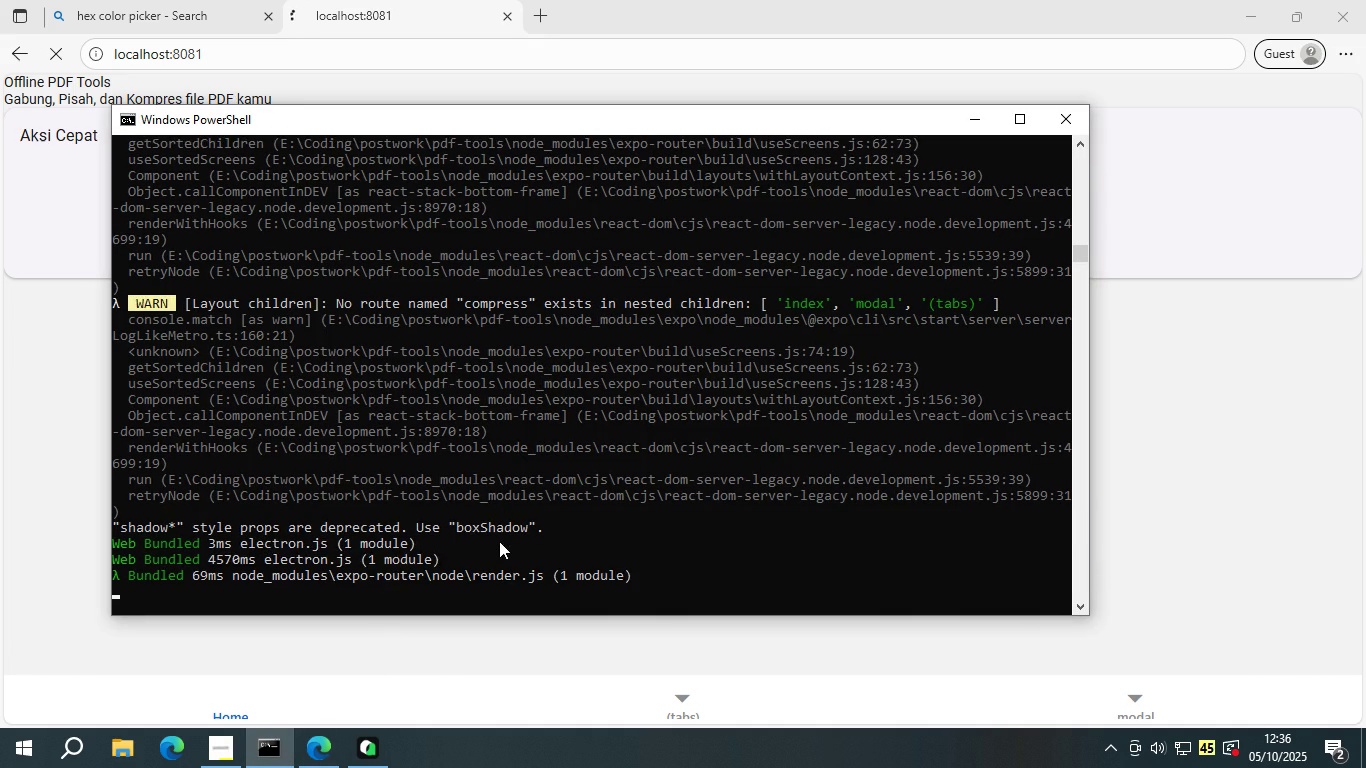 
key(Enter)
 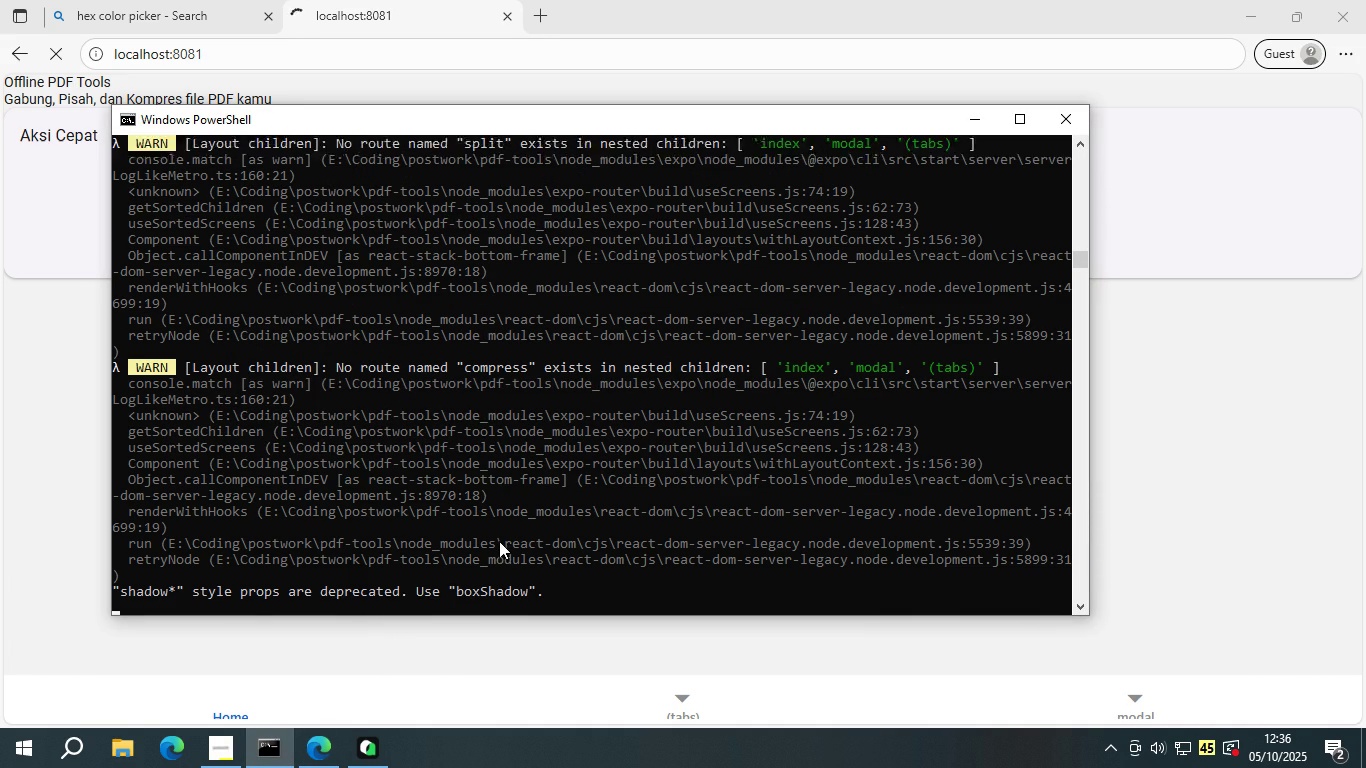 
key(Enter)
 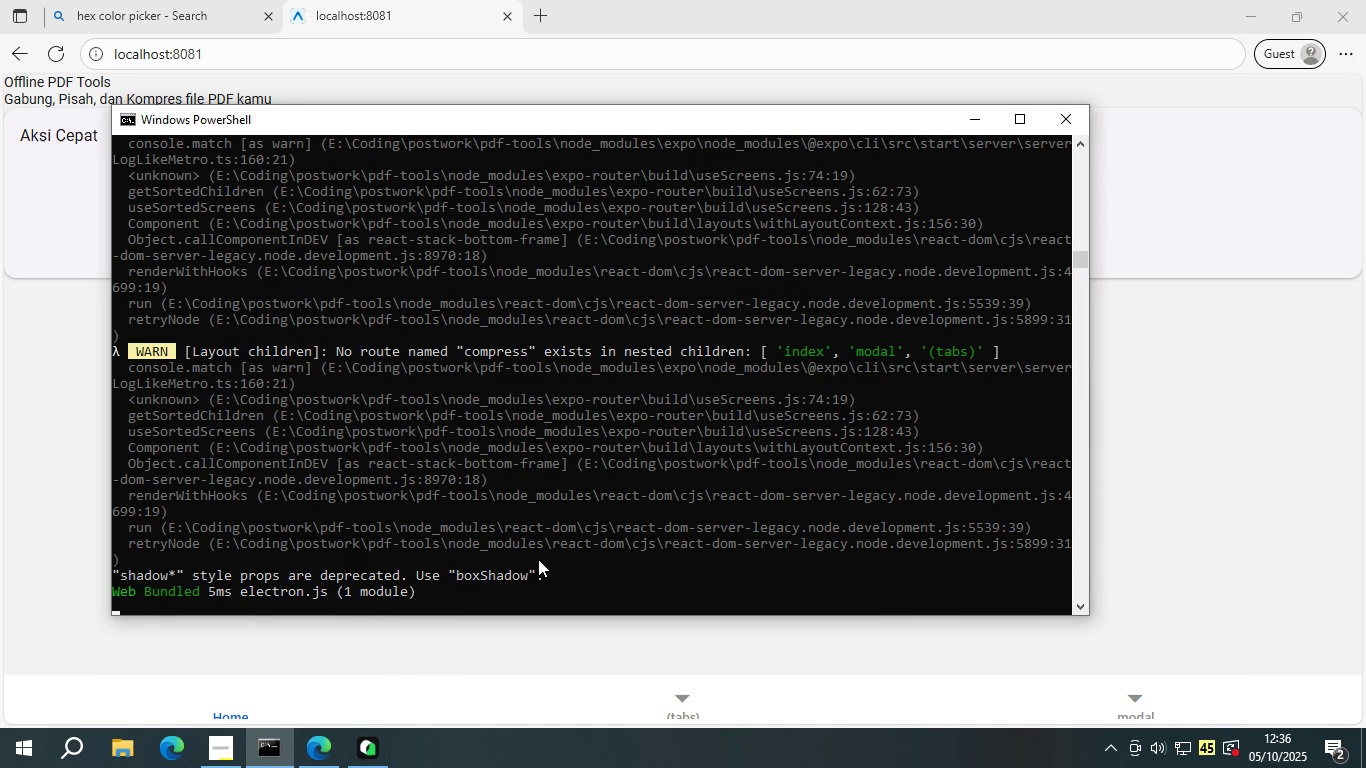 
left_click([366, 760])
 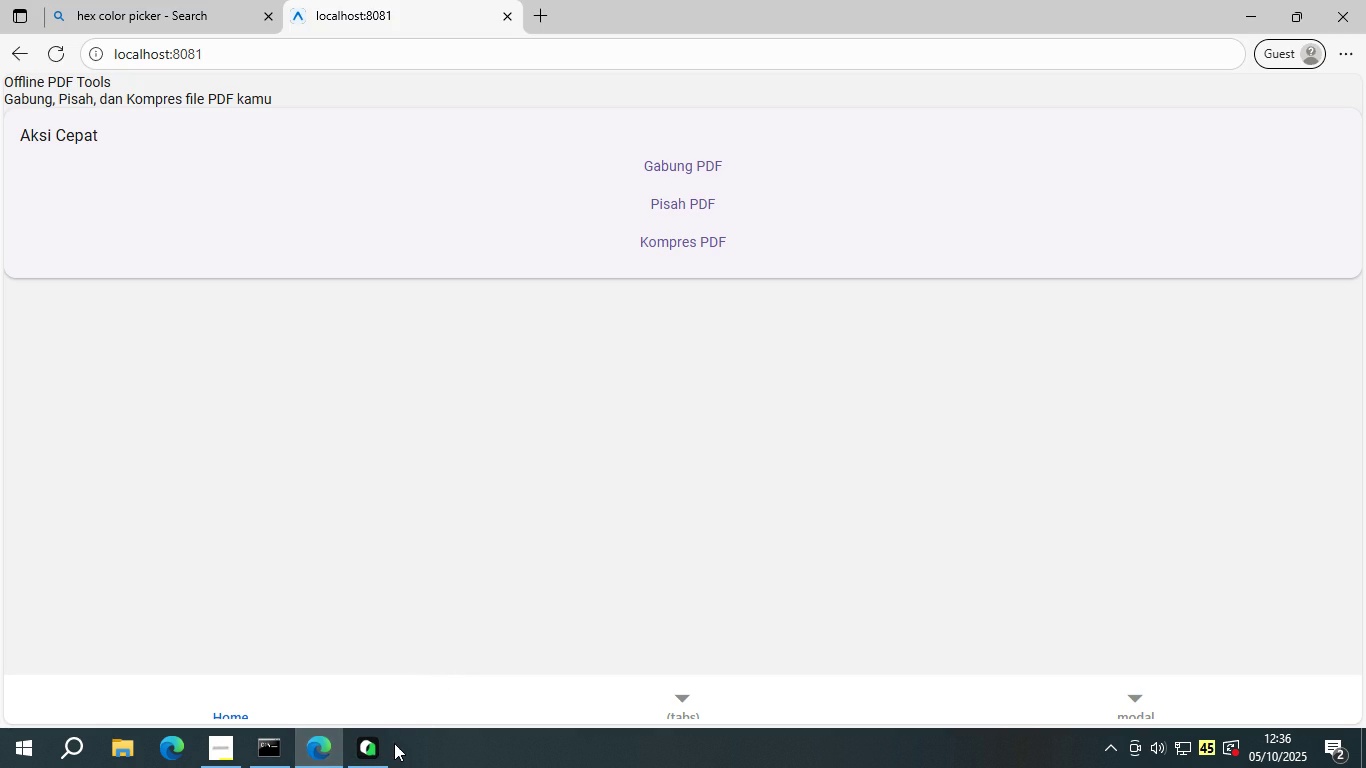 
double_click([391, 747])
 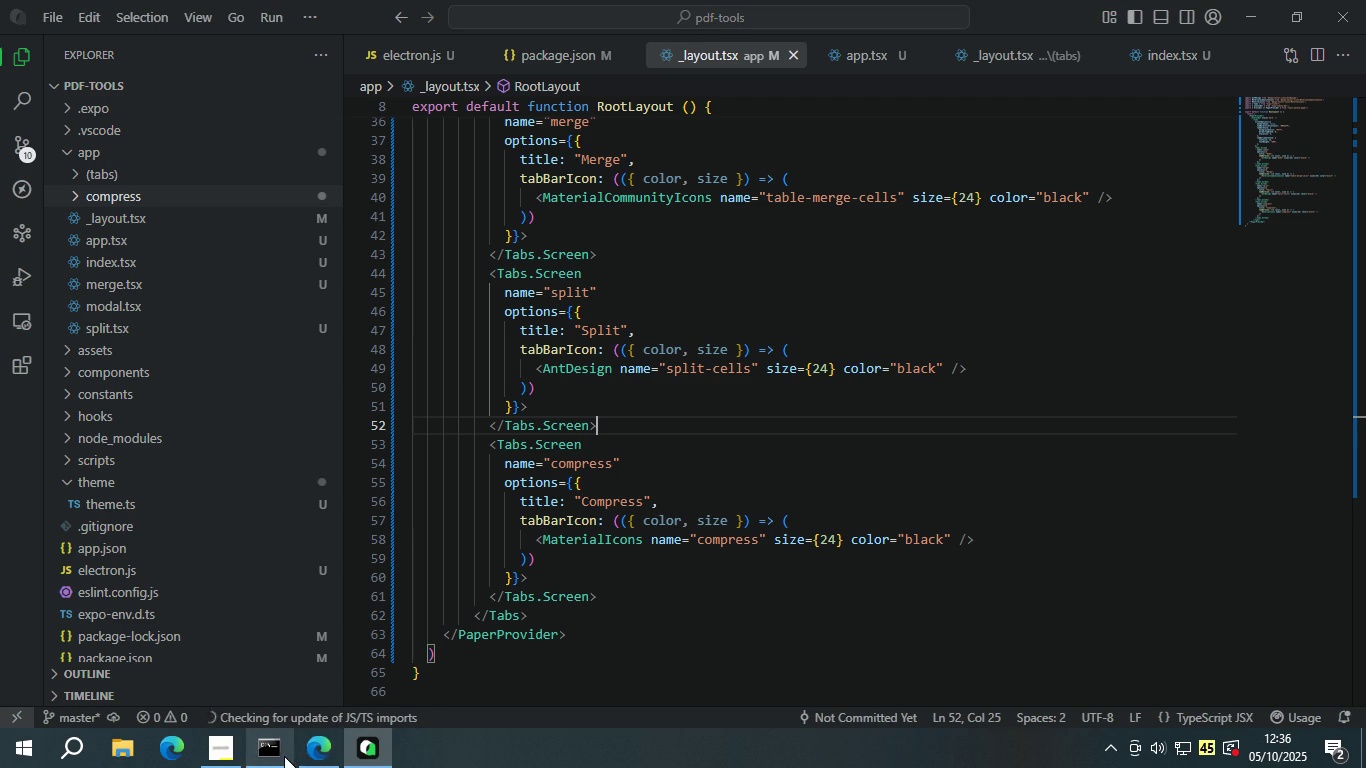 
left_click([766, 551])